 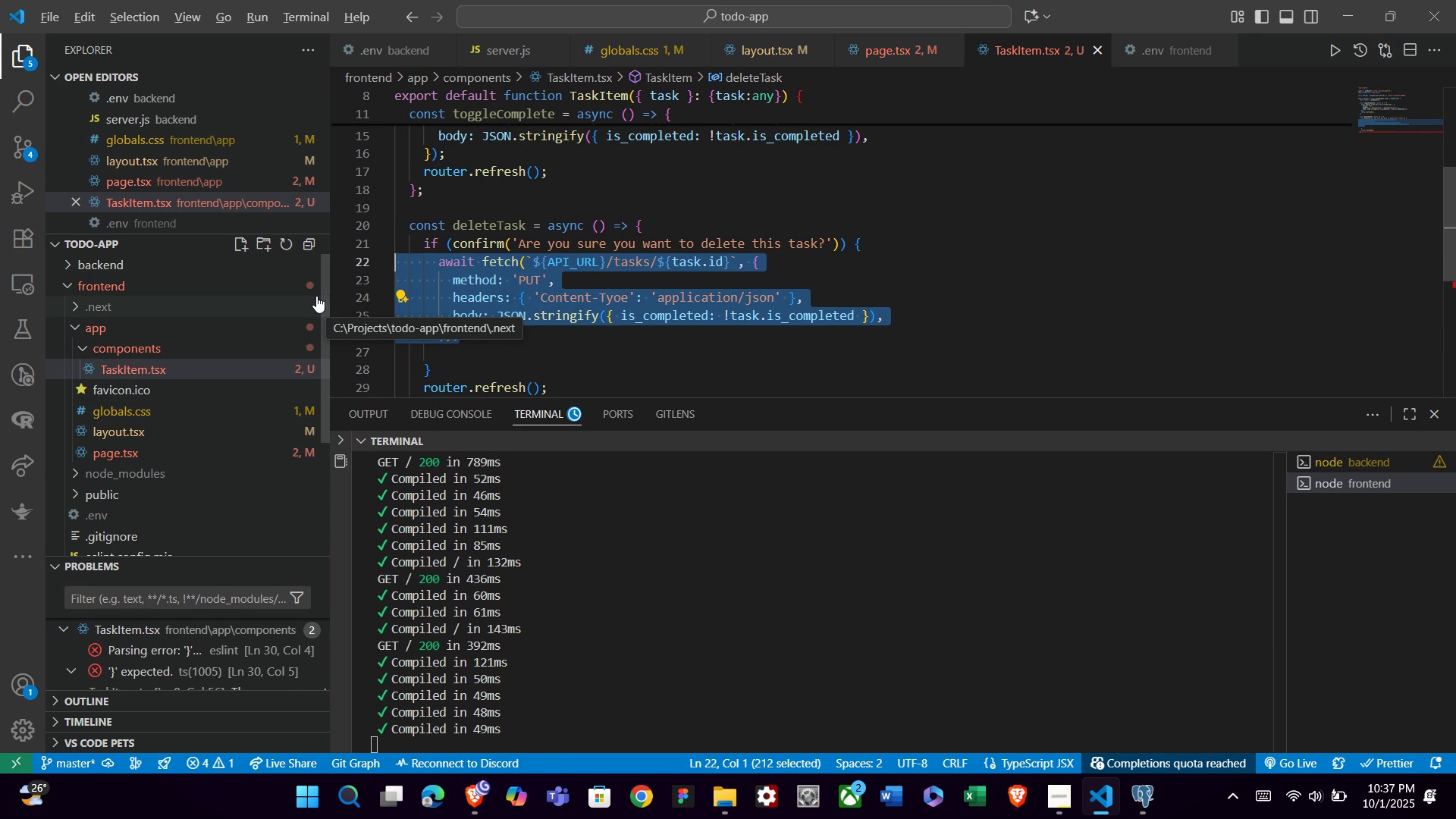 
key(Alt+ArrowUp)
 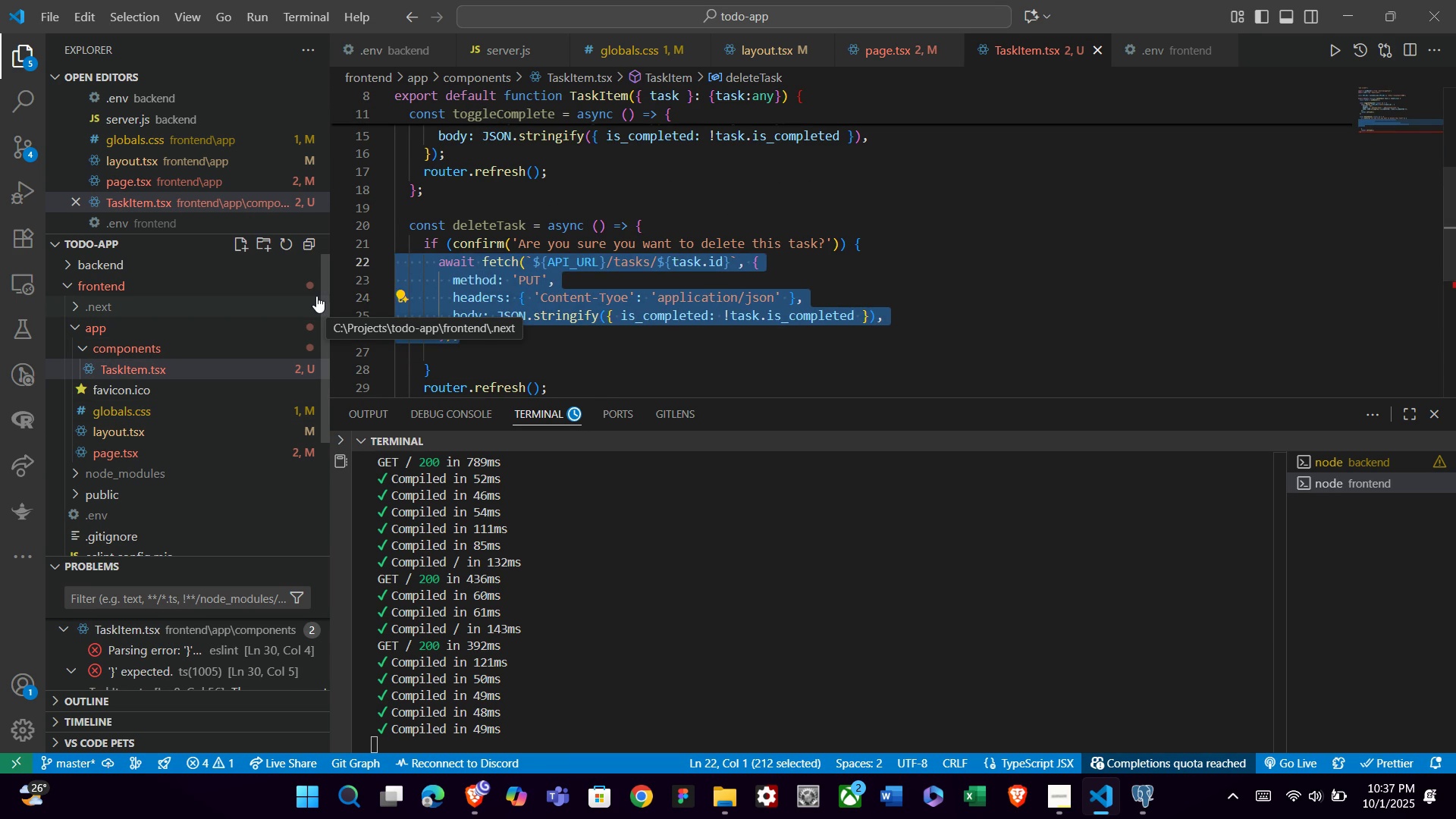 
key(ArrowDown)
 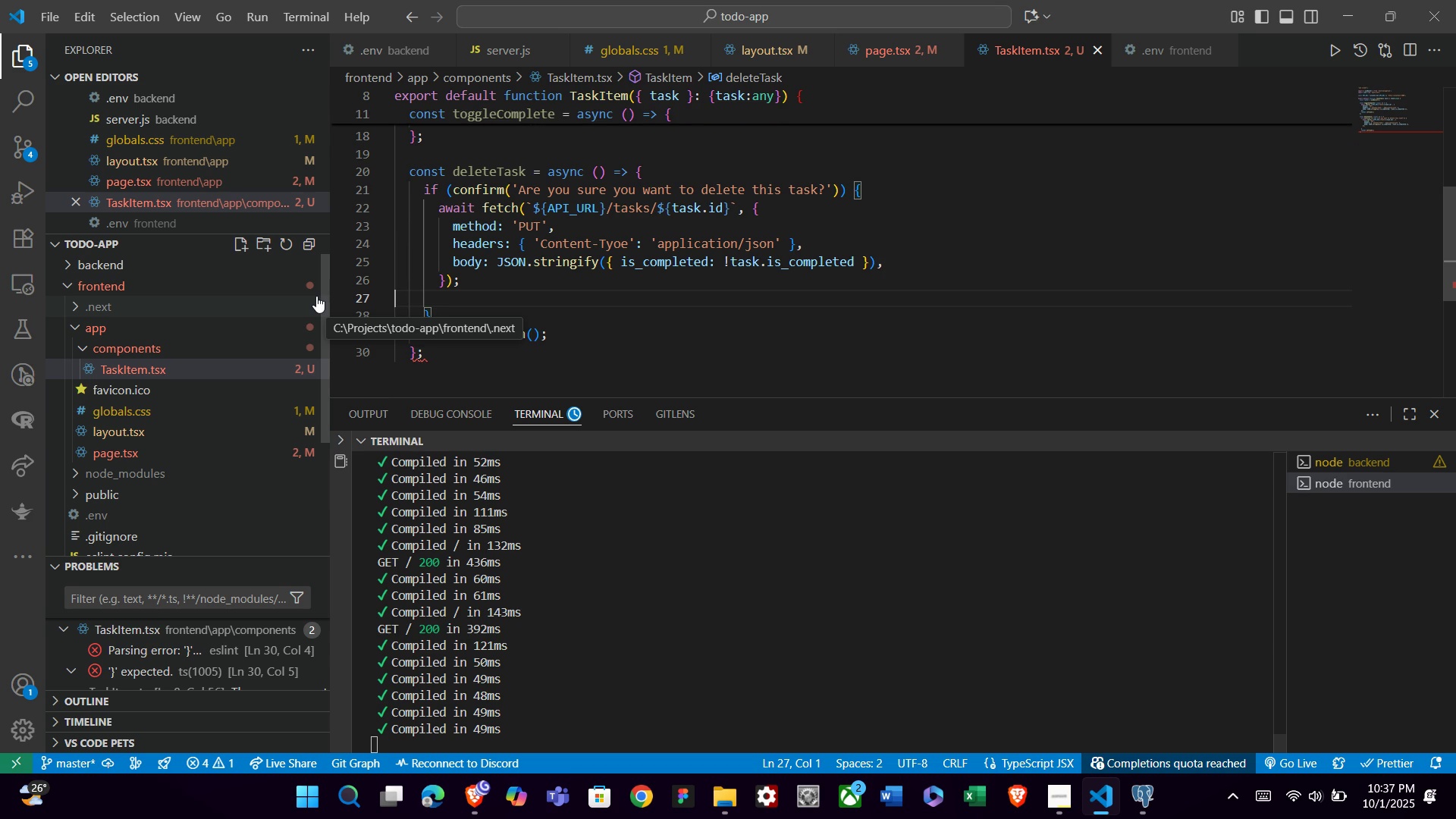 
key(ArrowDown)
 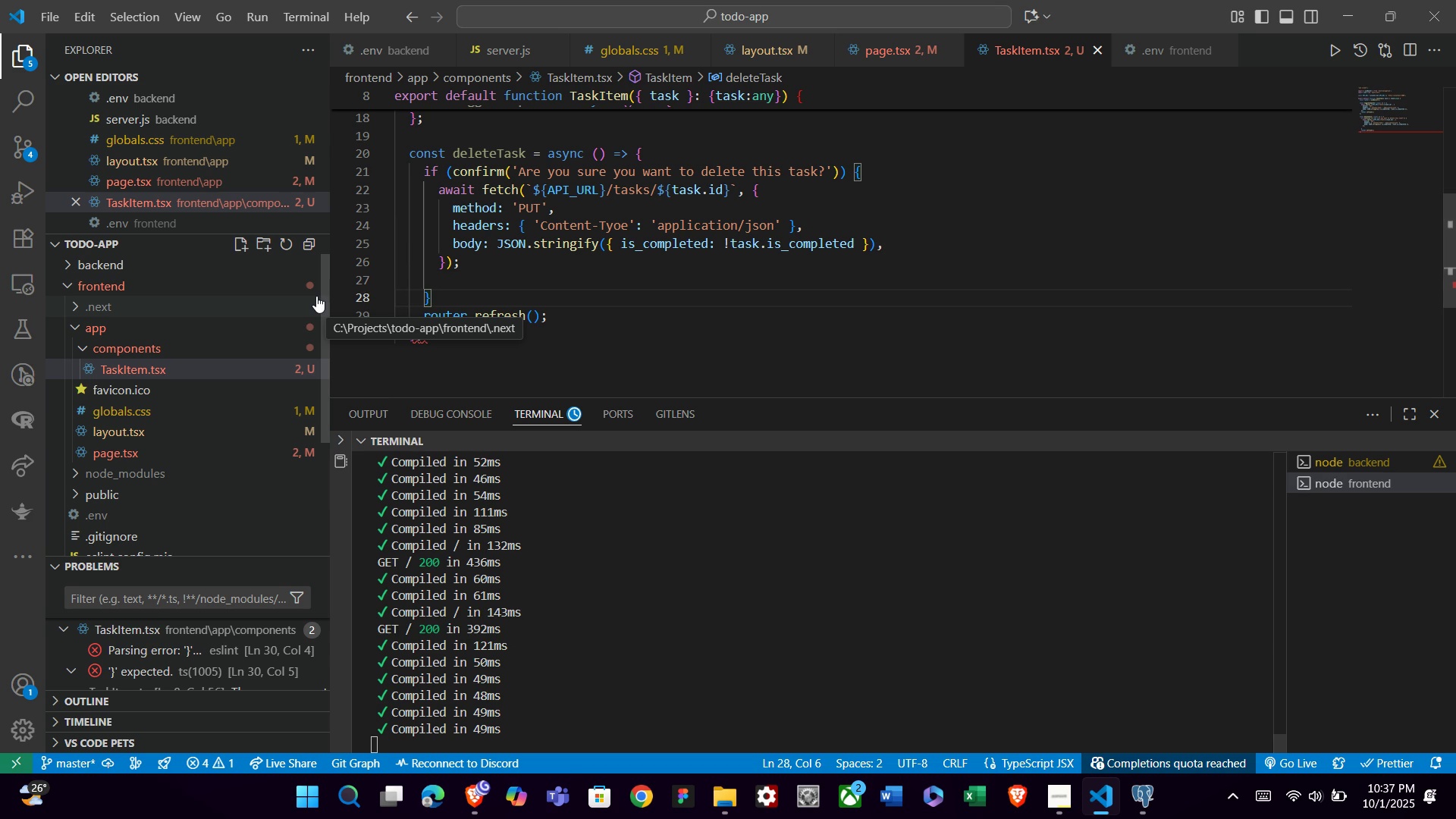 
key(ArrowUp)
 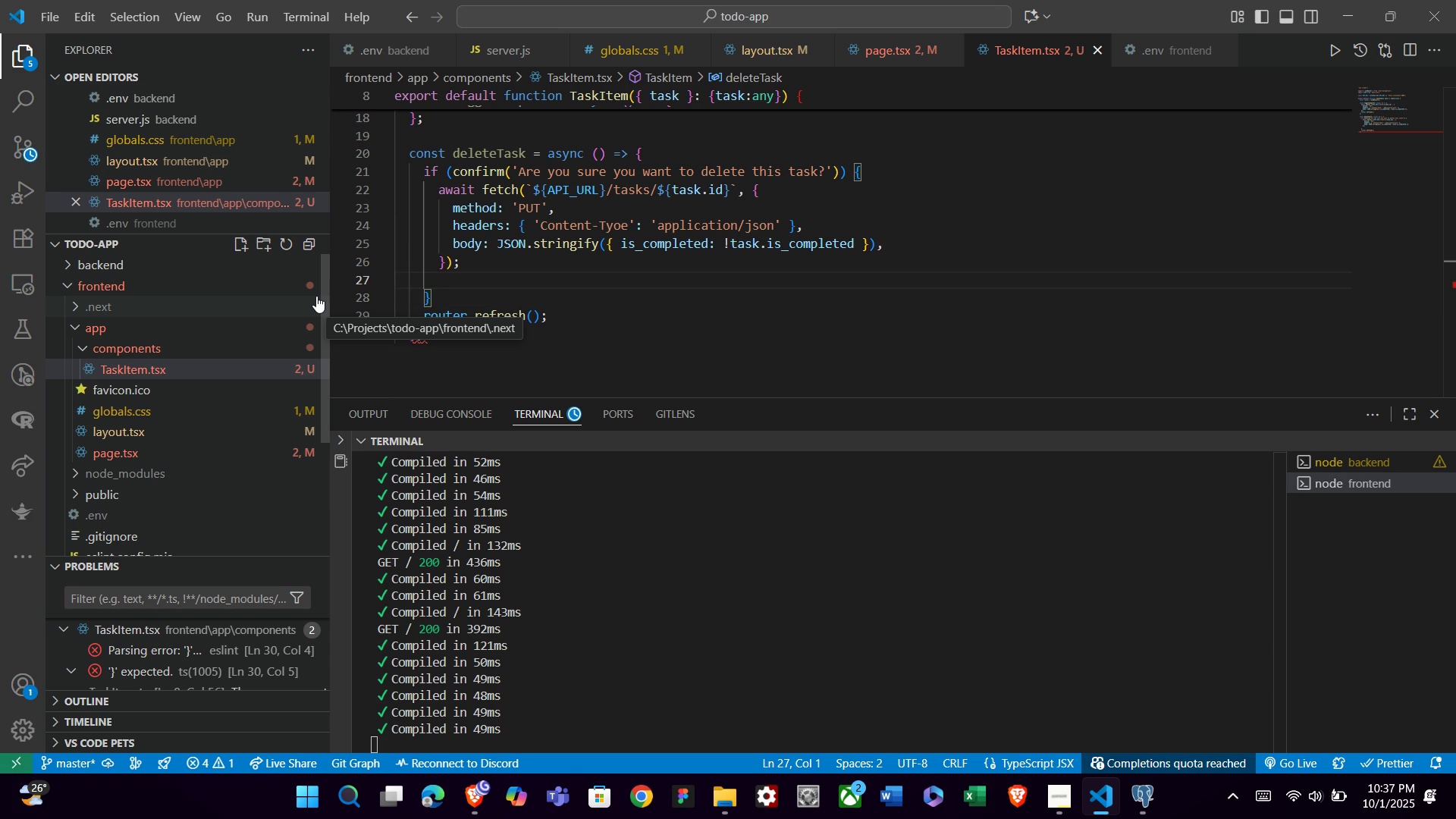 
key(ArrowDown)
 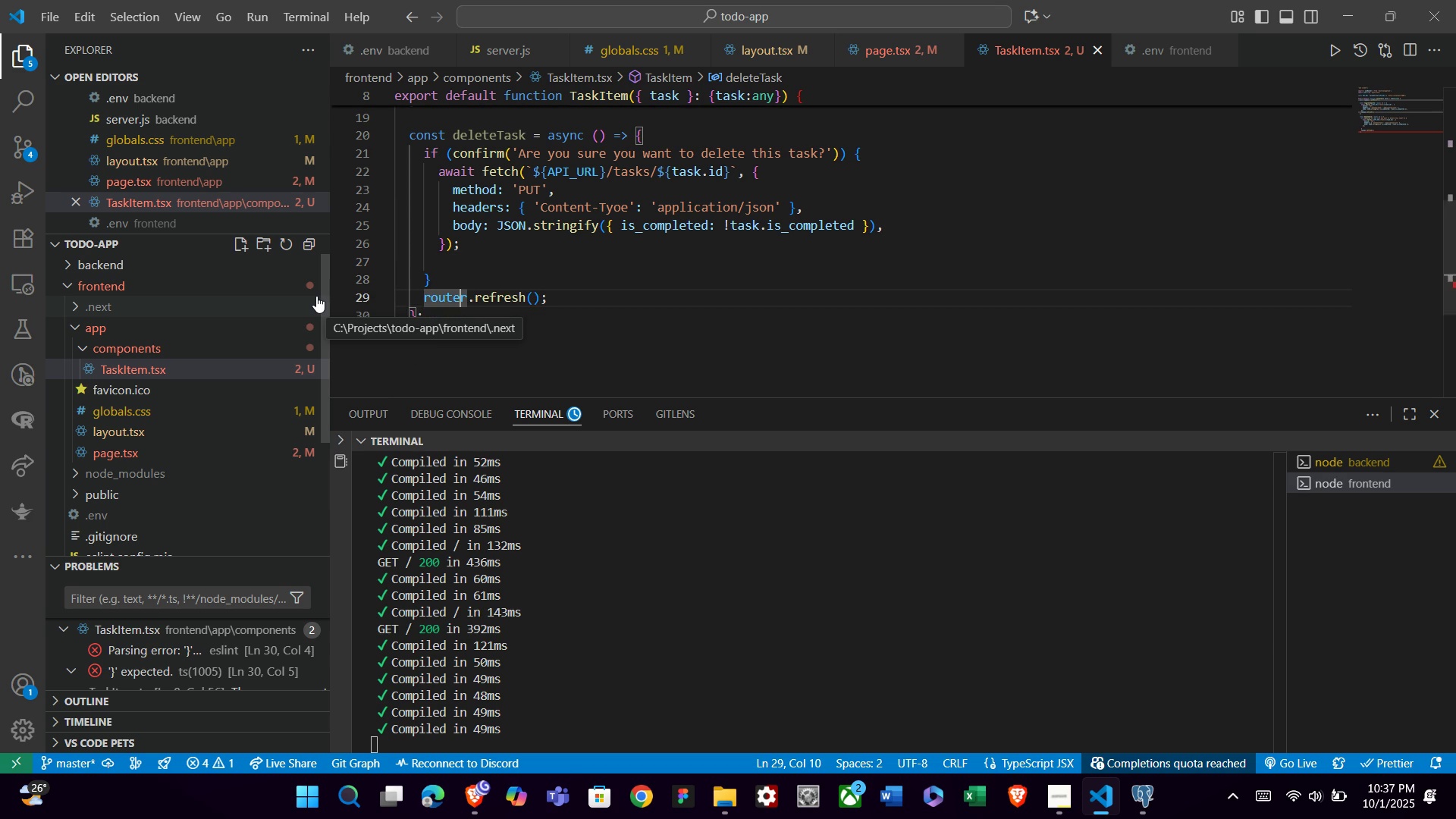 
key(ArrowDown)